 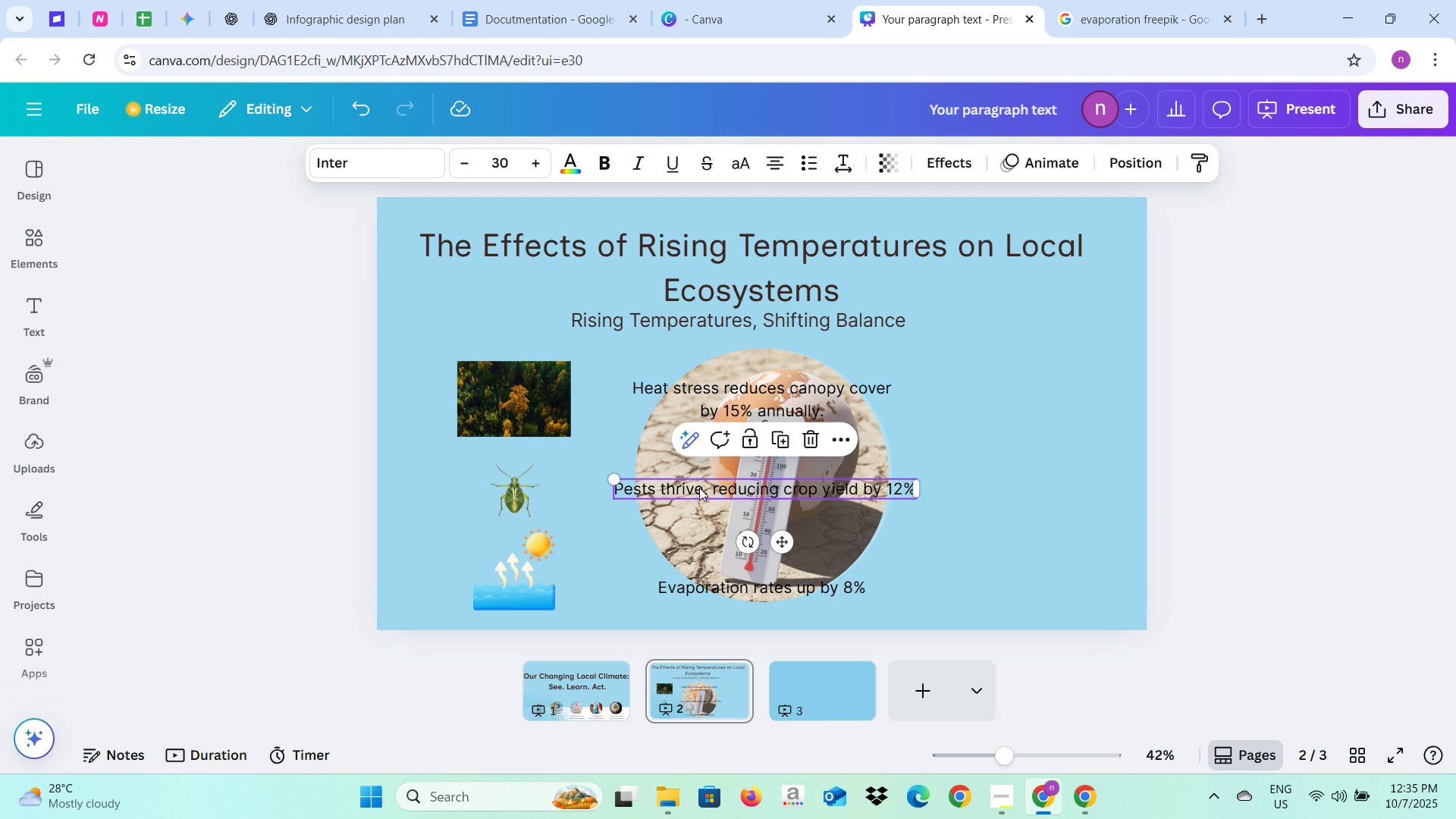 
left_click([486, 560])
 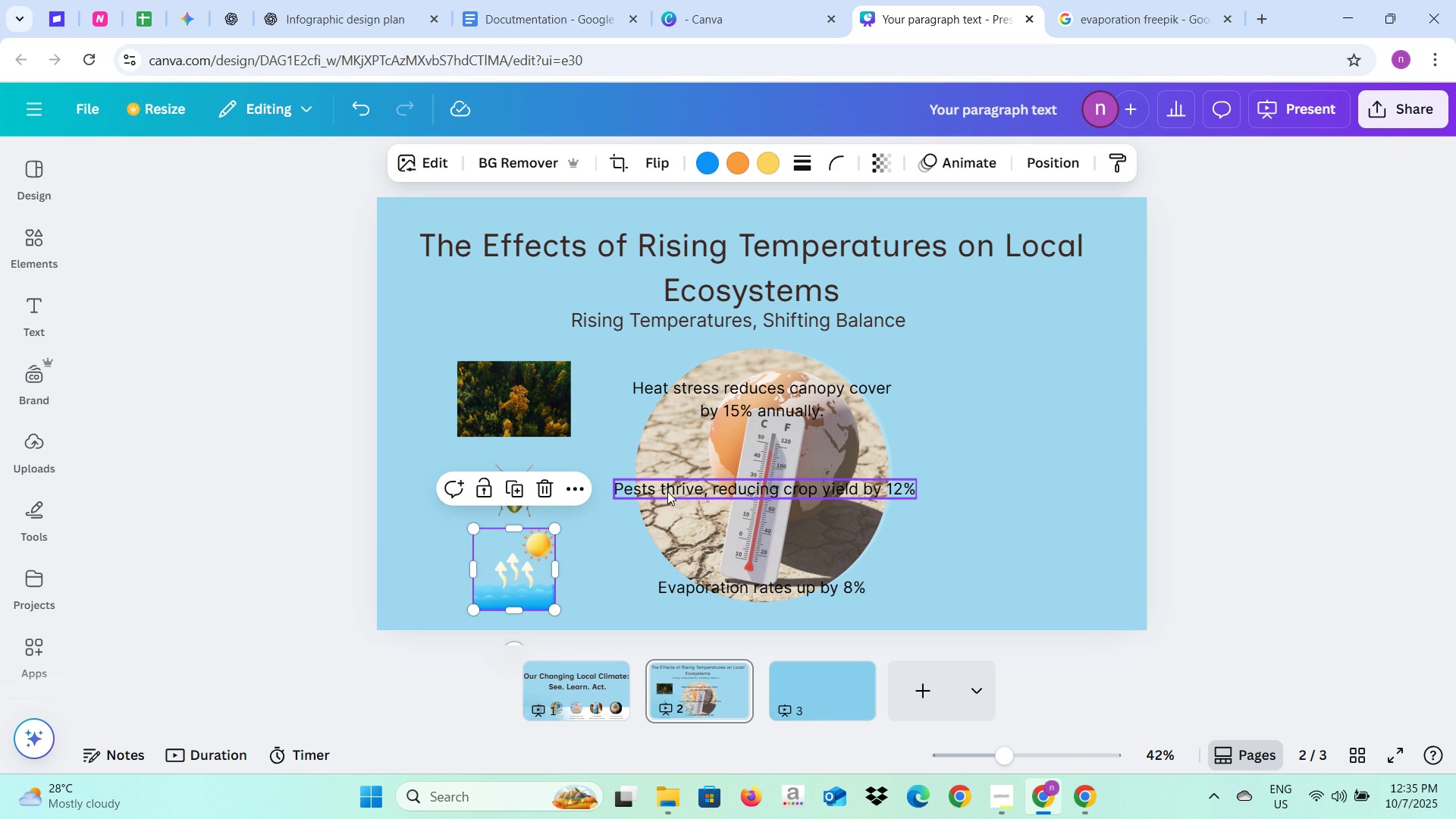 
left_click([668, 491])
 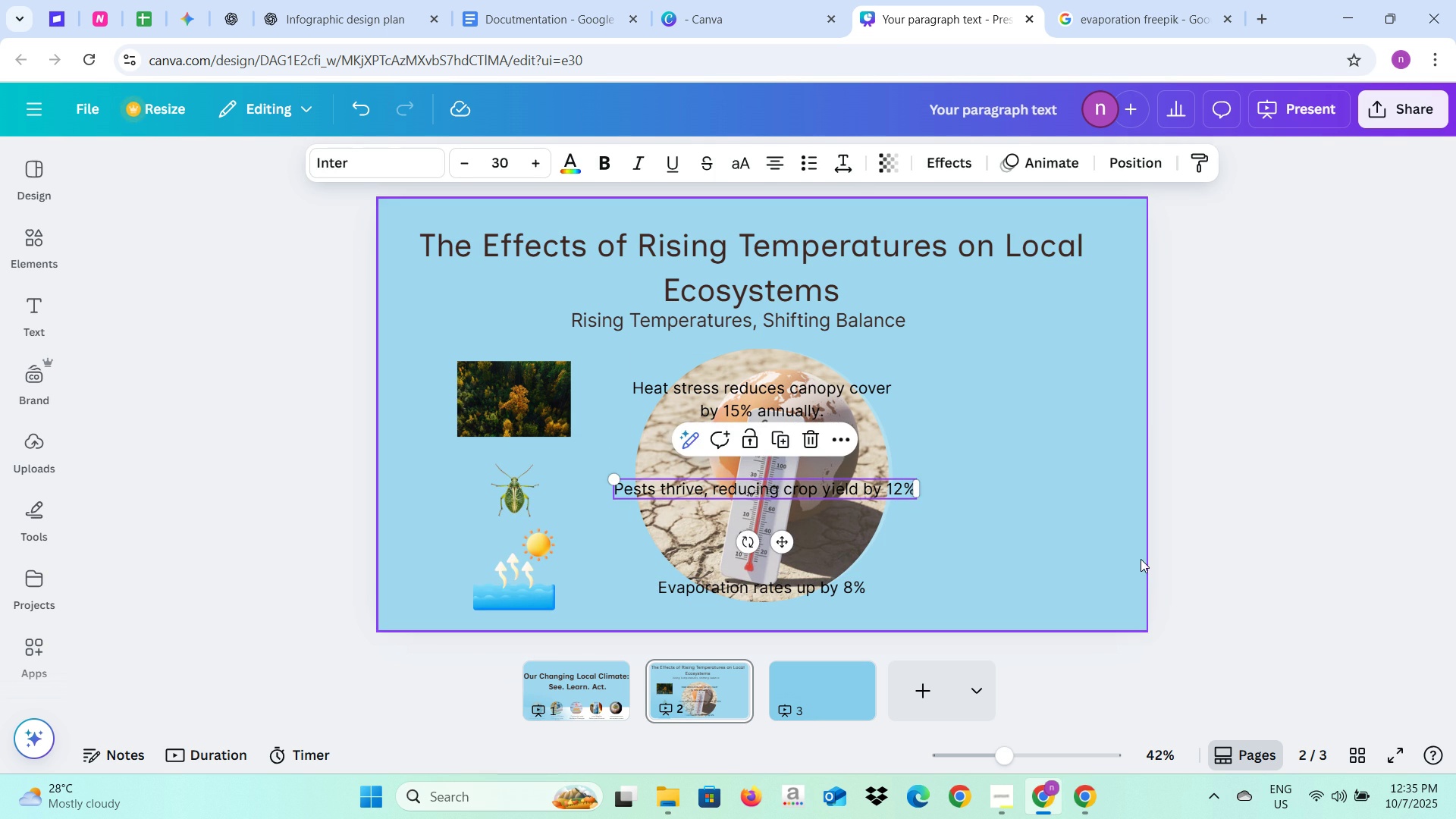 
left_click([1141, 559])
 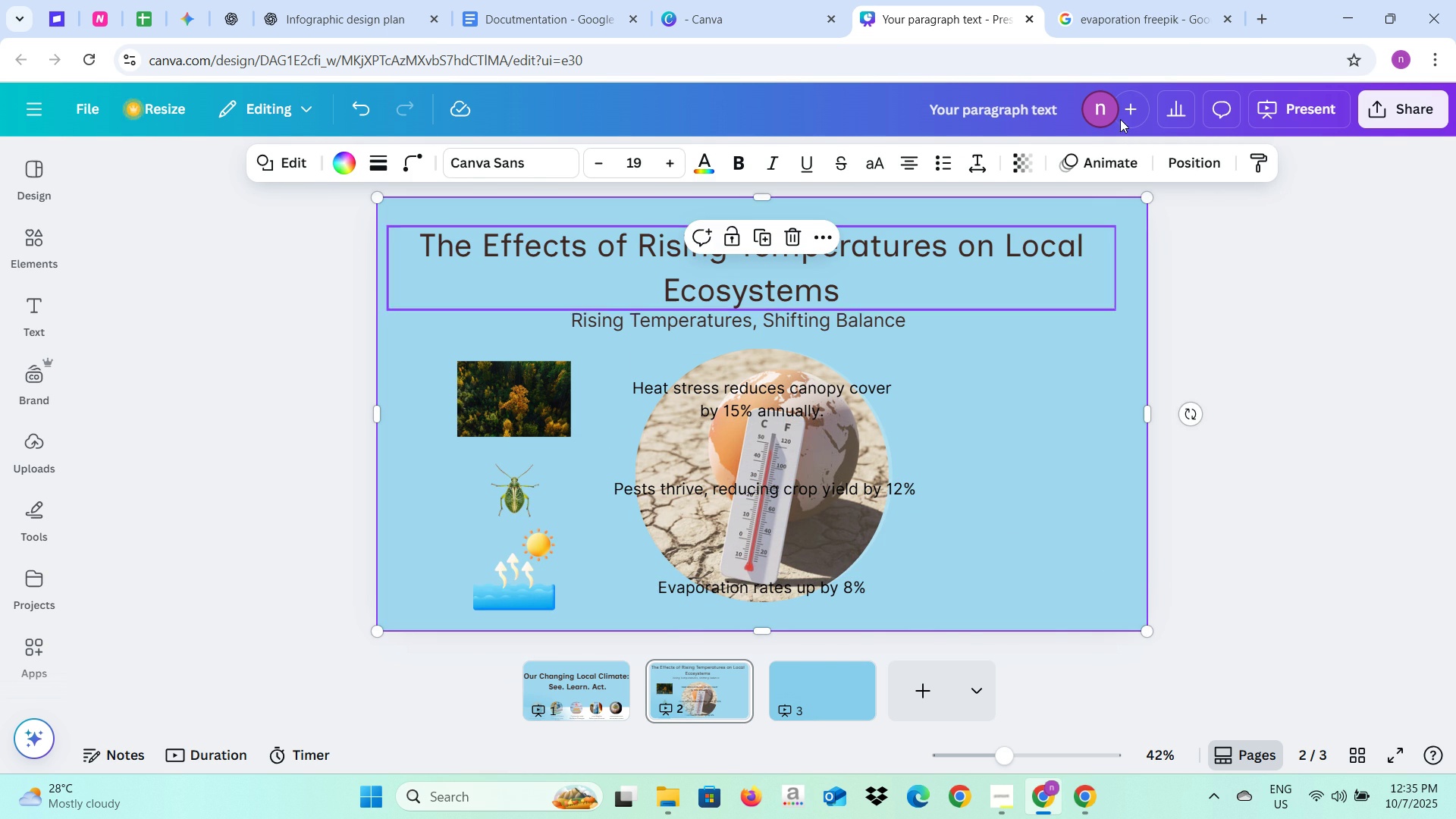 
left_click([1121, 8])